 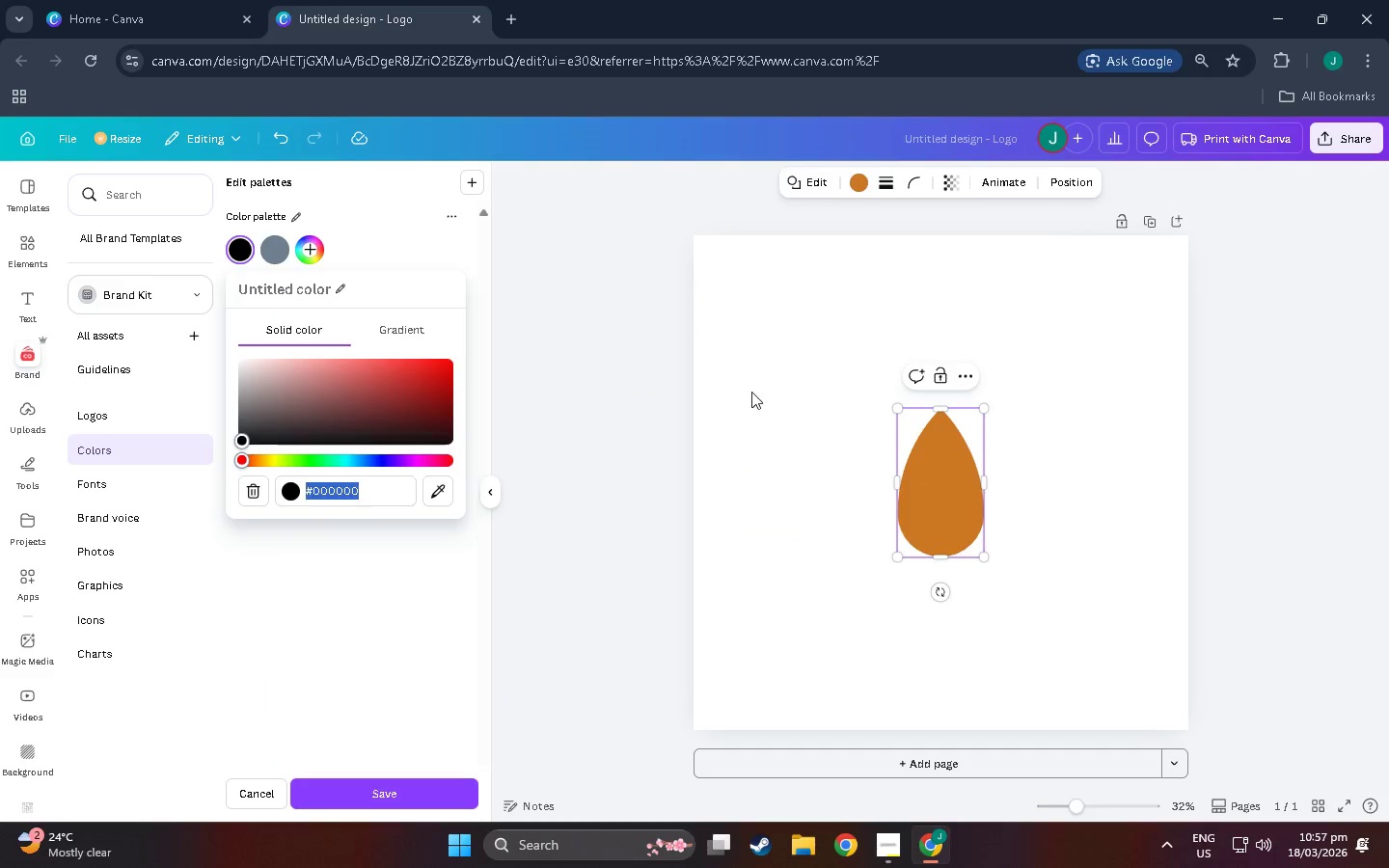 
key(Control+V)
 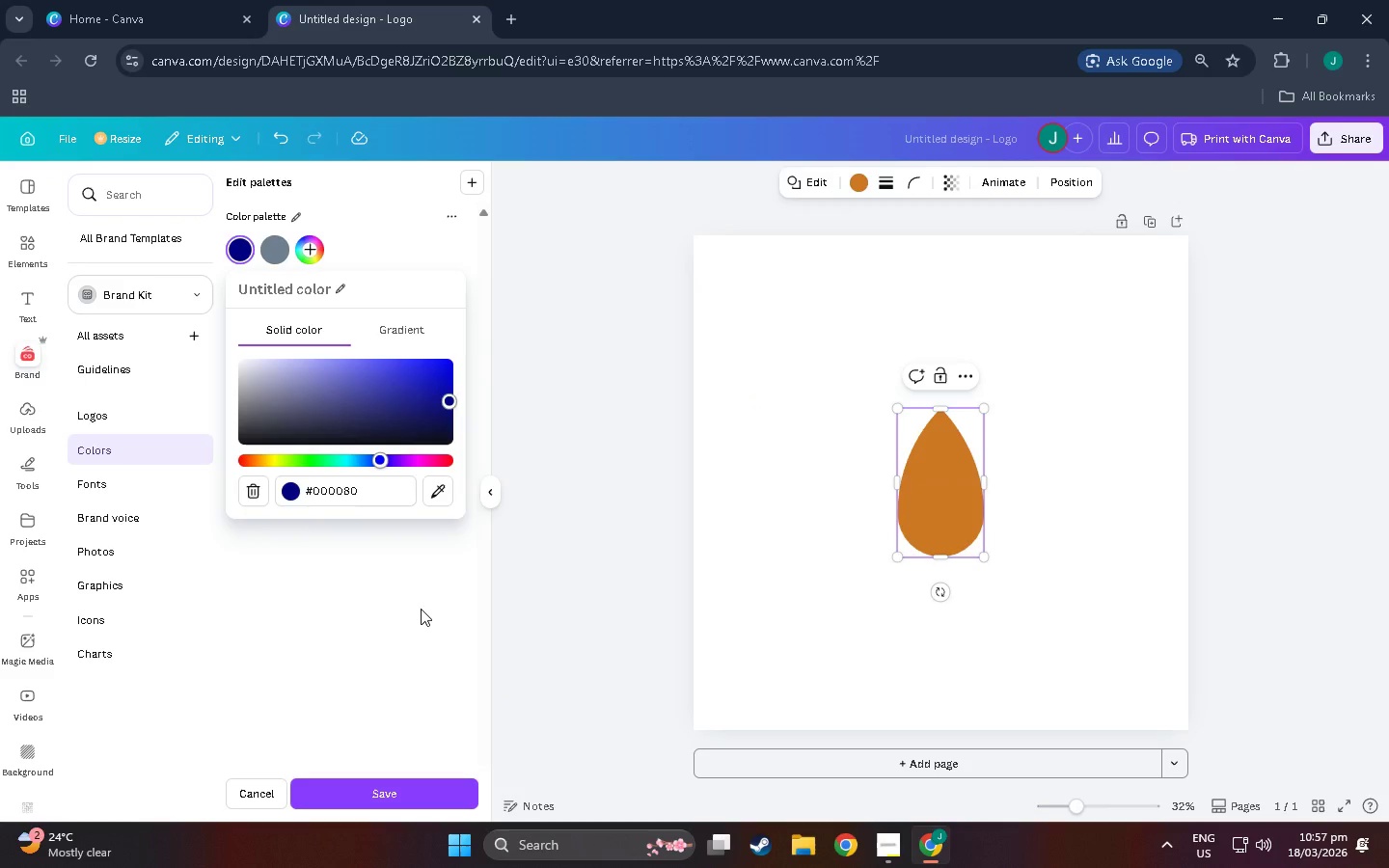 
left_click([421, 609])
 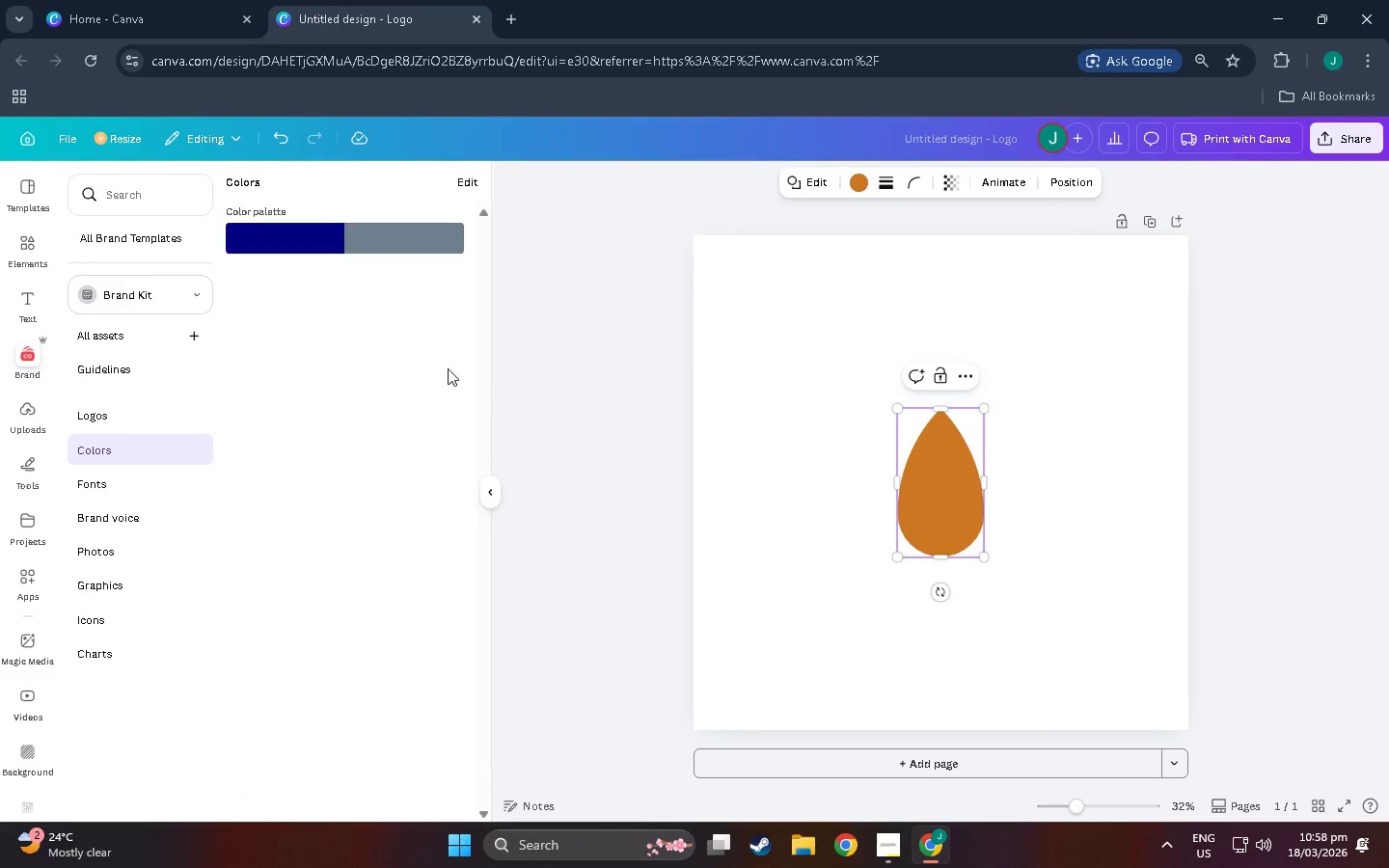 
left_click([334, 245])
 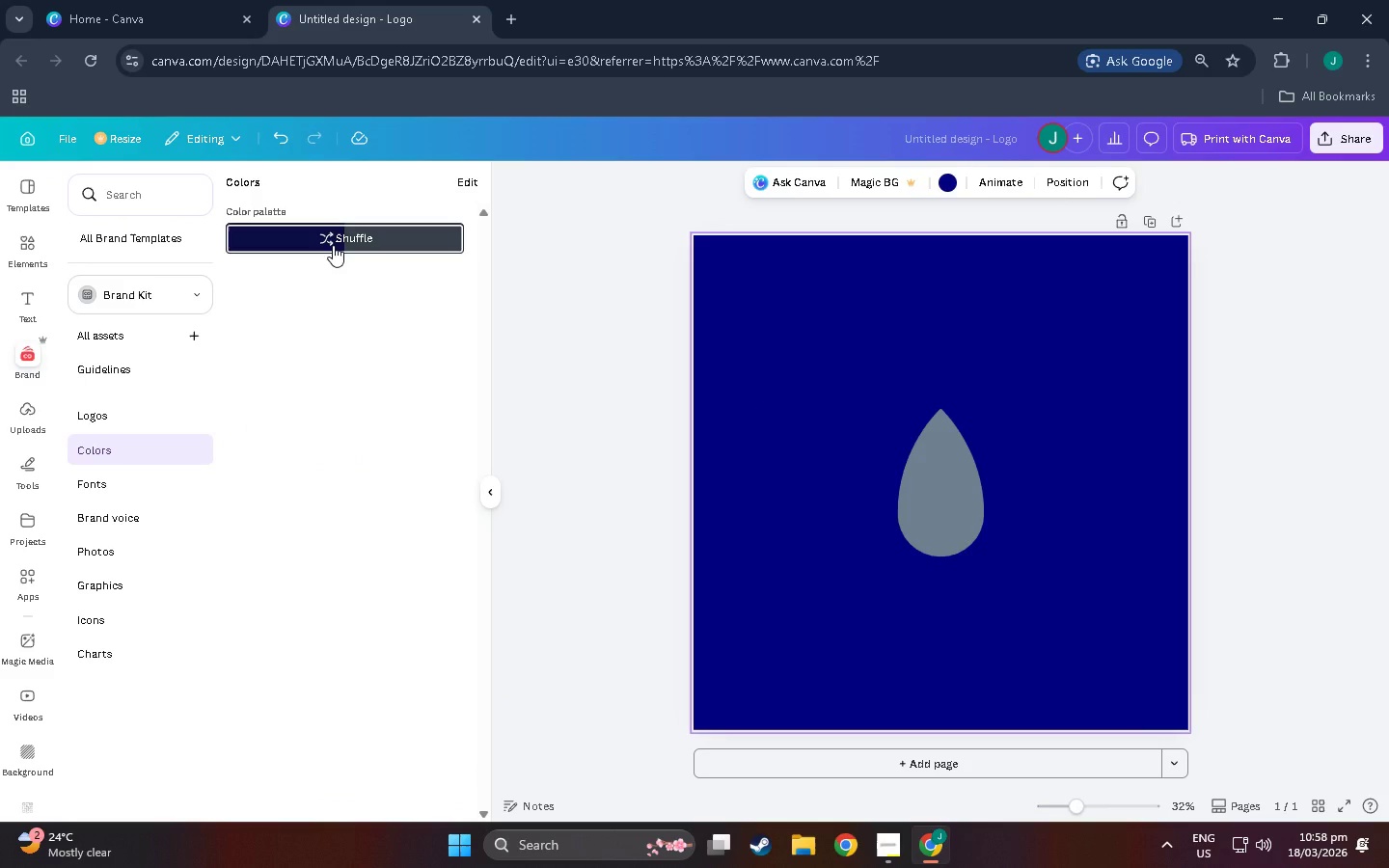 
scroll: coordinate [333, 245], scroll_direction: up, amount: 1.0
 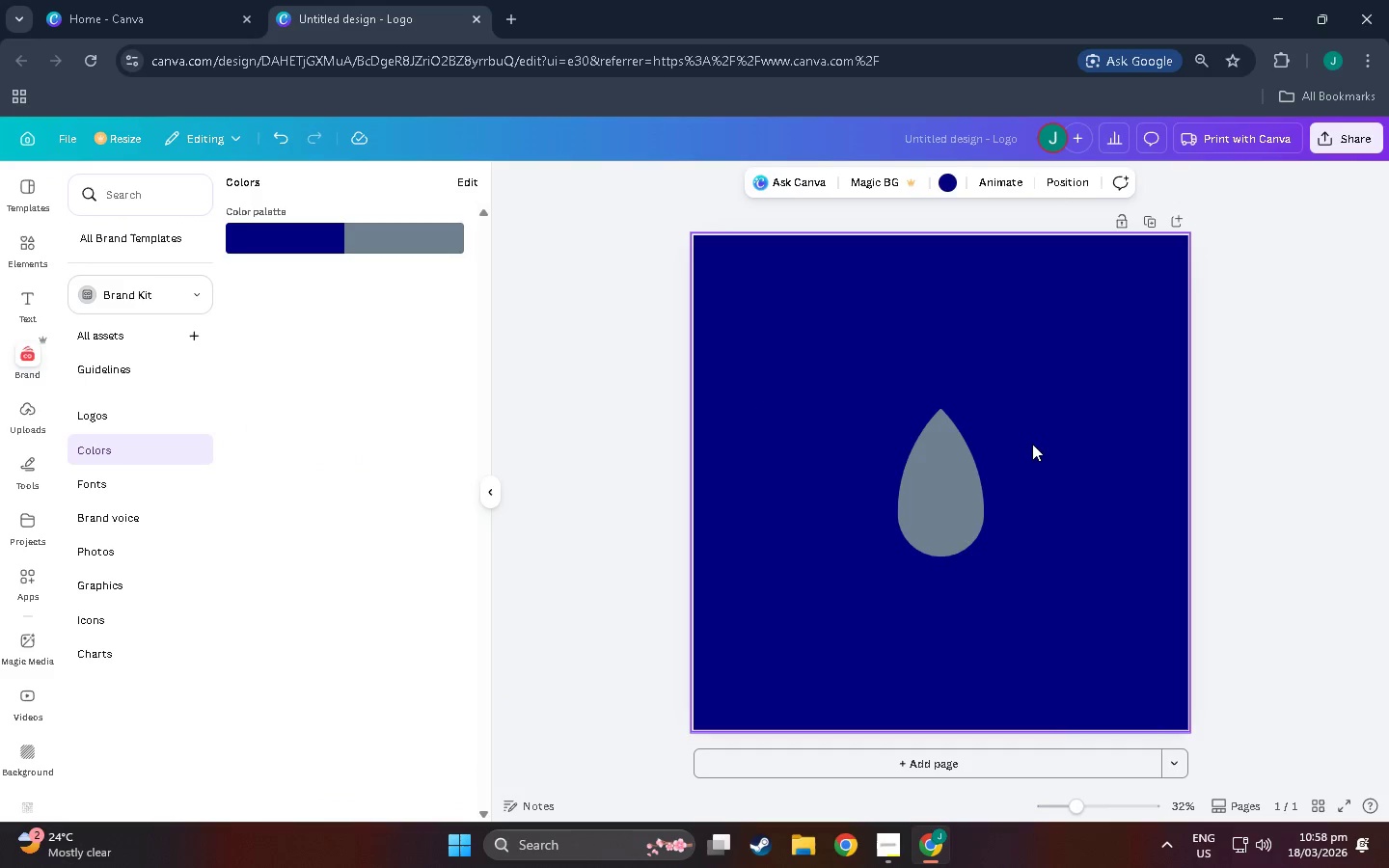 
left_click([928, 476])
 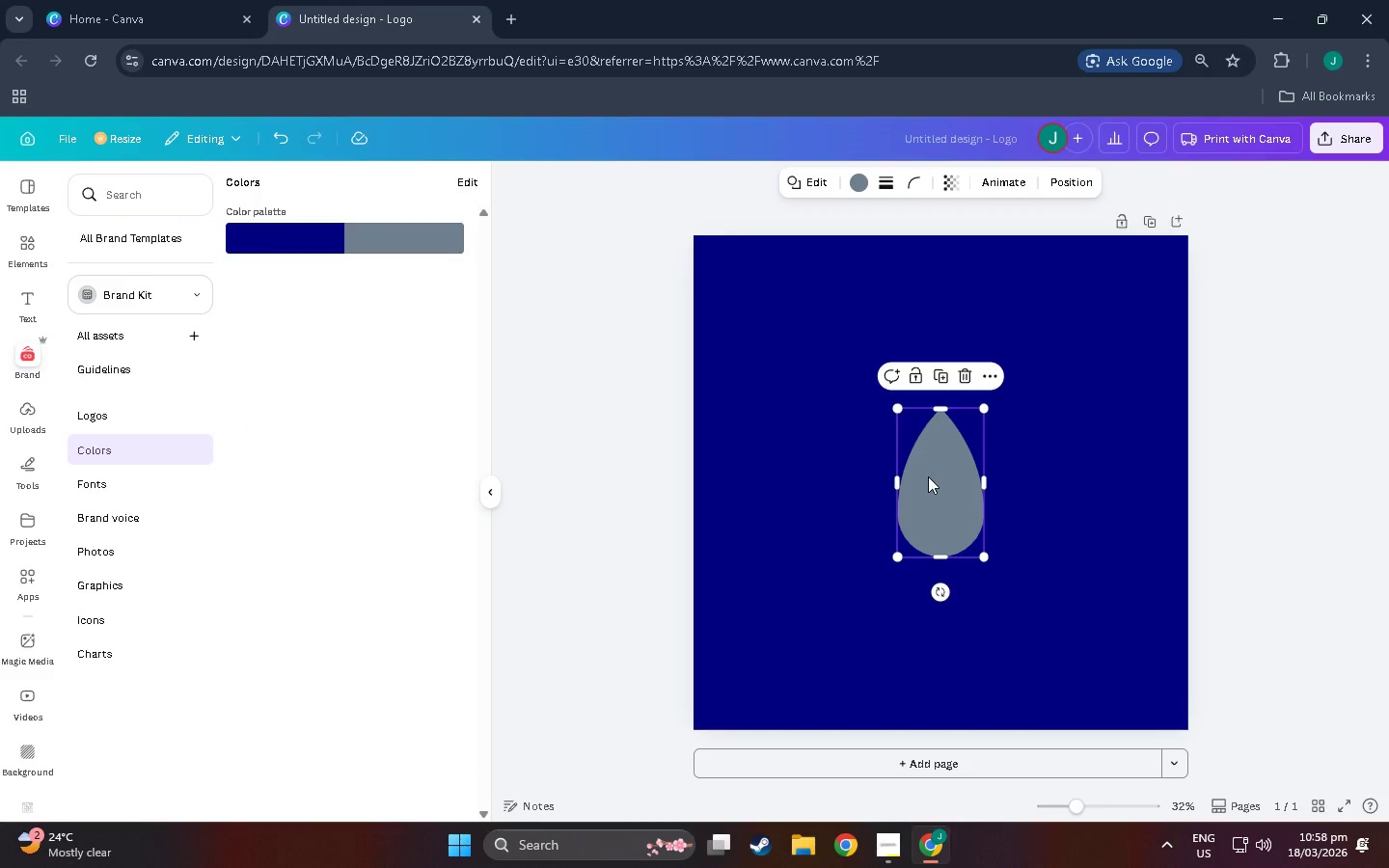 
left_click_drag(start_coordinate=[928, 476], to_coordinate=[923, 325])
 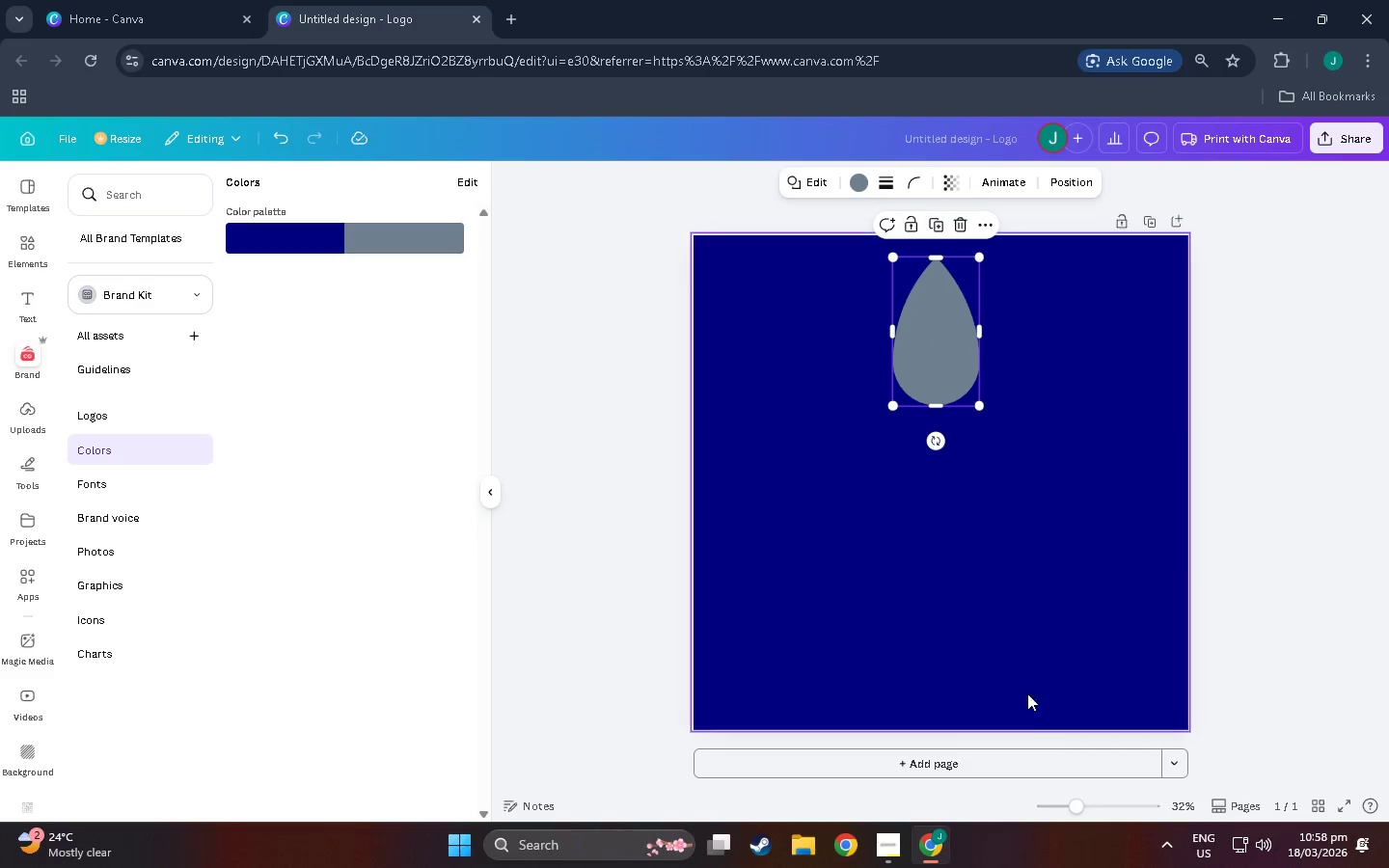 
left_click([1130, 531])
 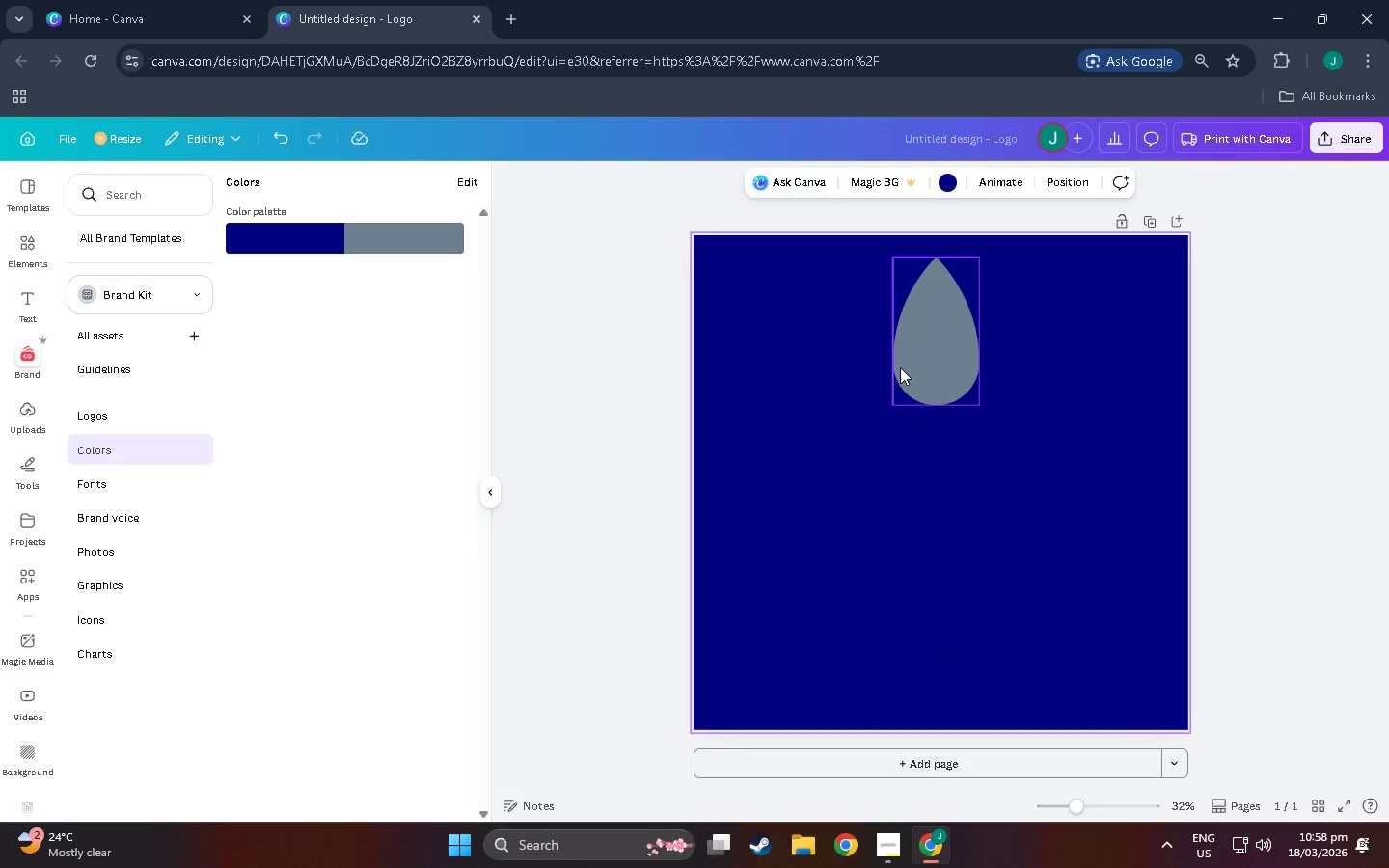 
left_click_drag(start_coordinate=[906, 366], to_coordinate=[909, 358])
 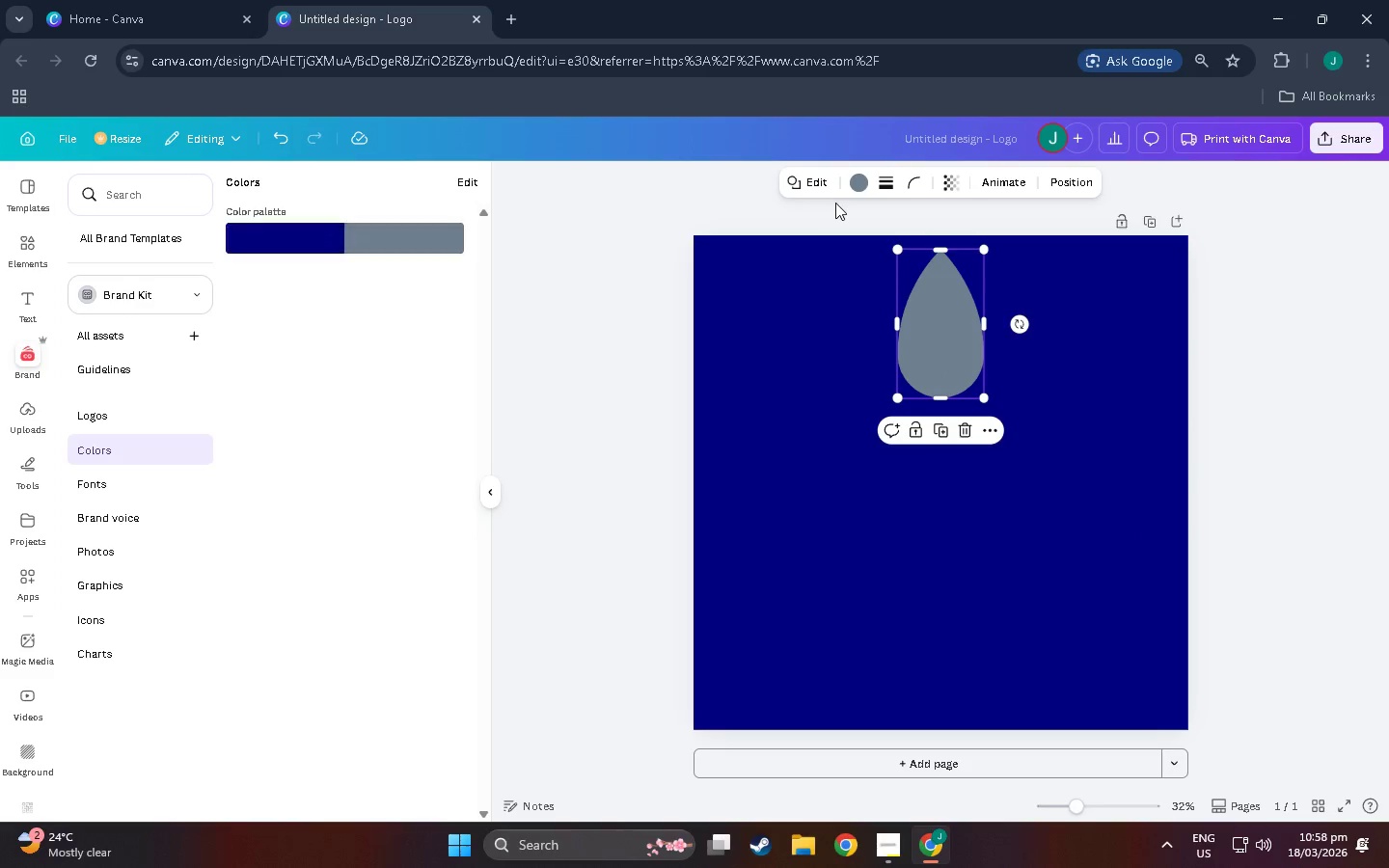 
left_click([805, 276])
 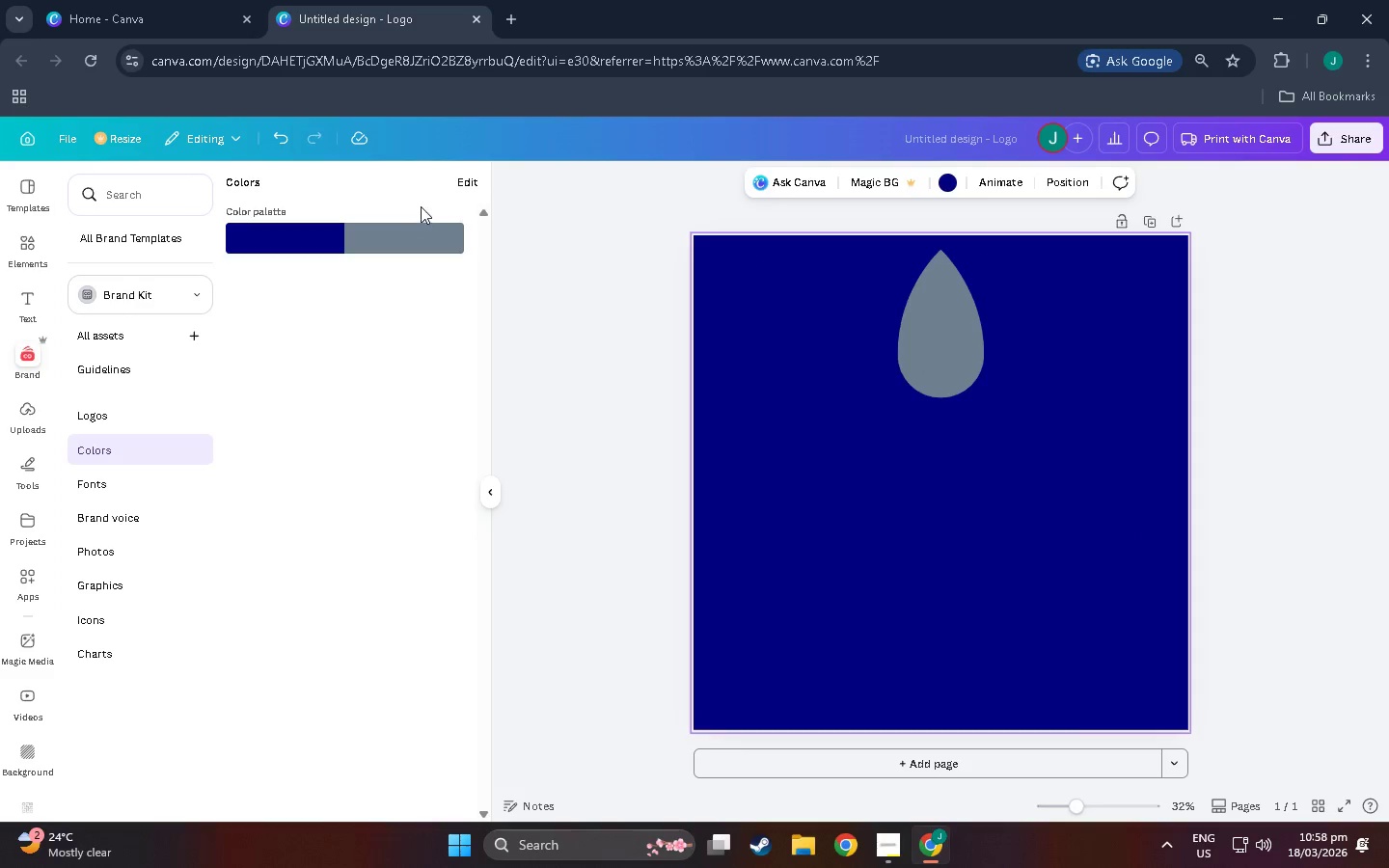 
left_click([572, 199])
 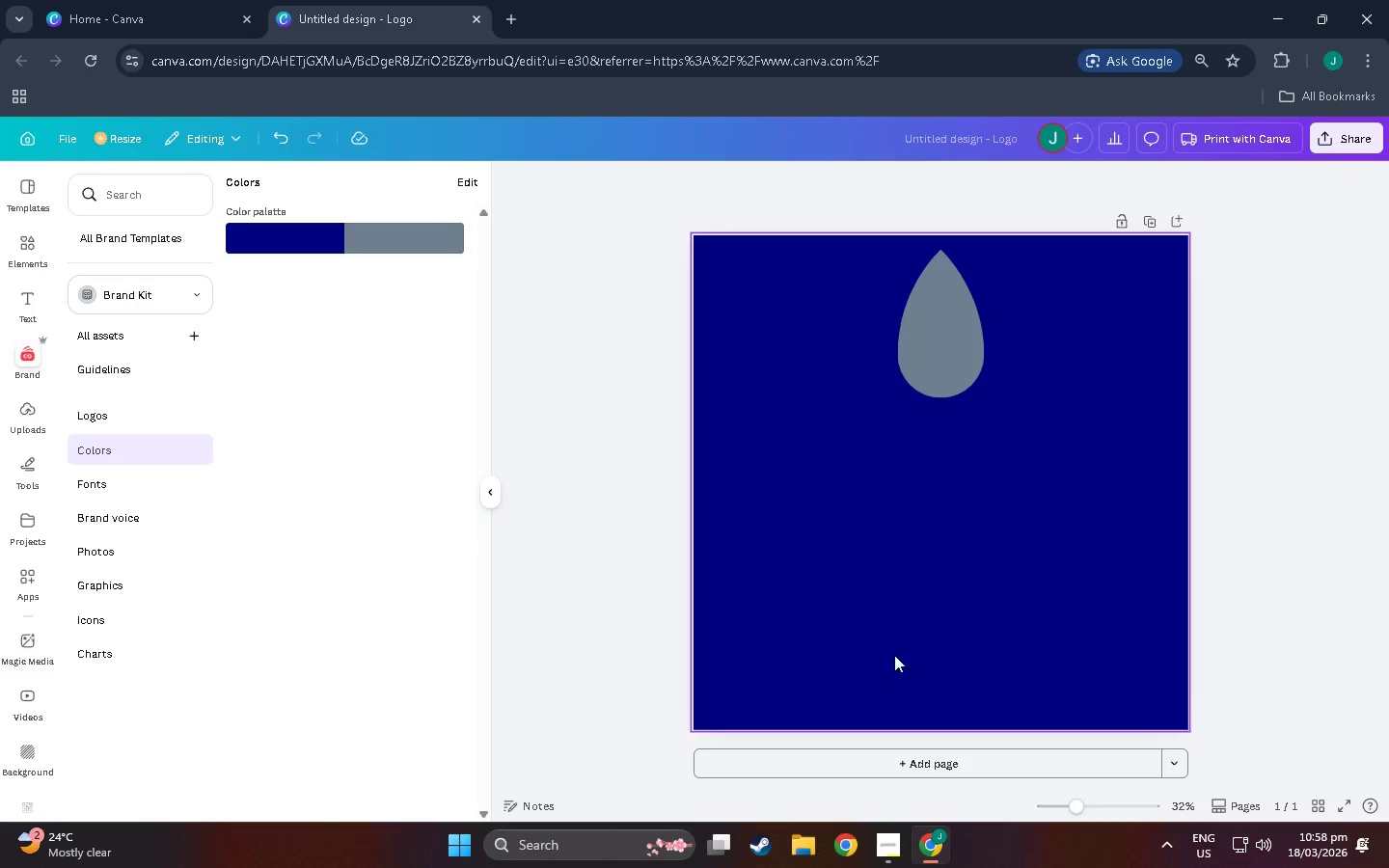 
left_click([901, 847])